 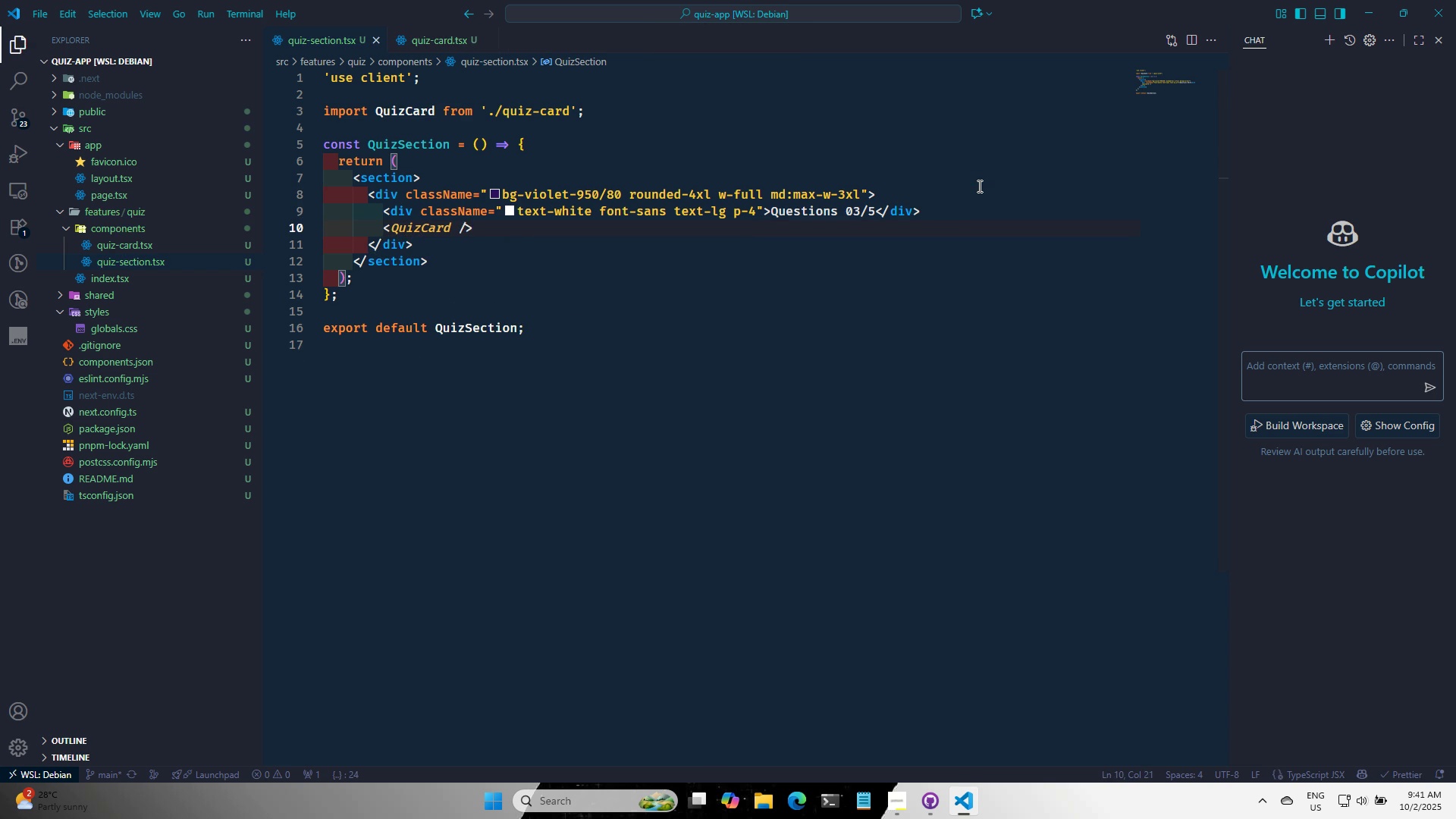 
key(Control+S)
 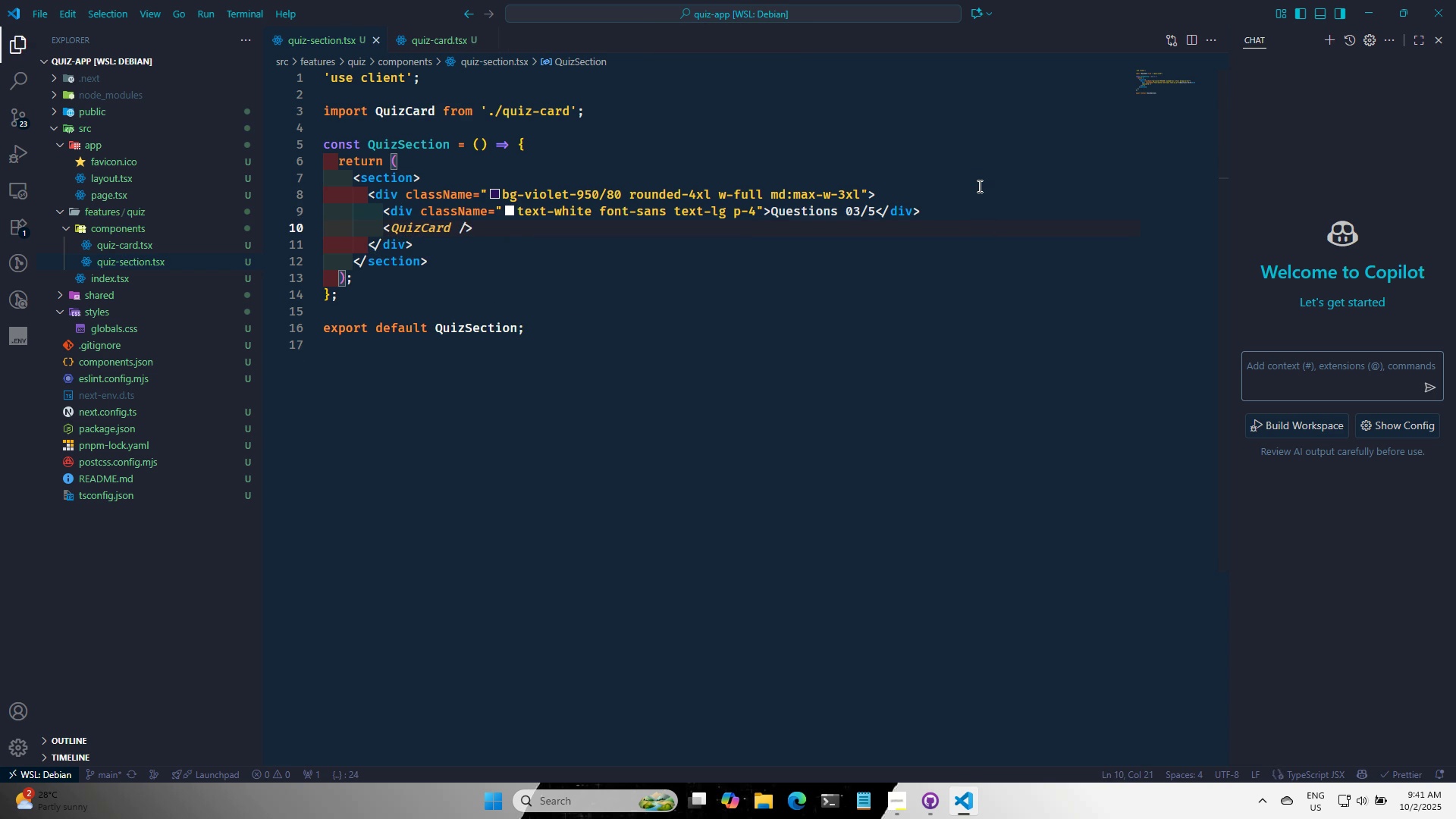 
key(Alt+AltLeft)
 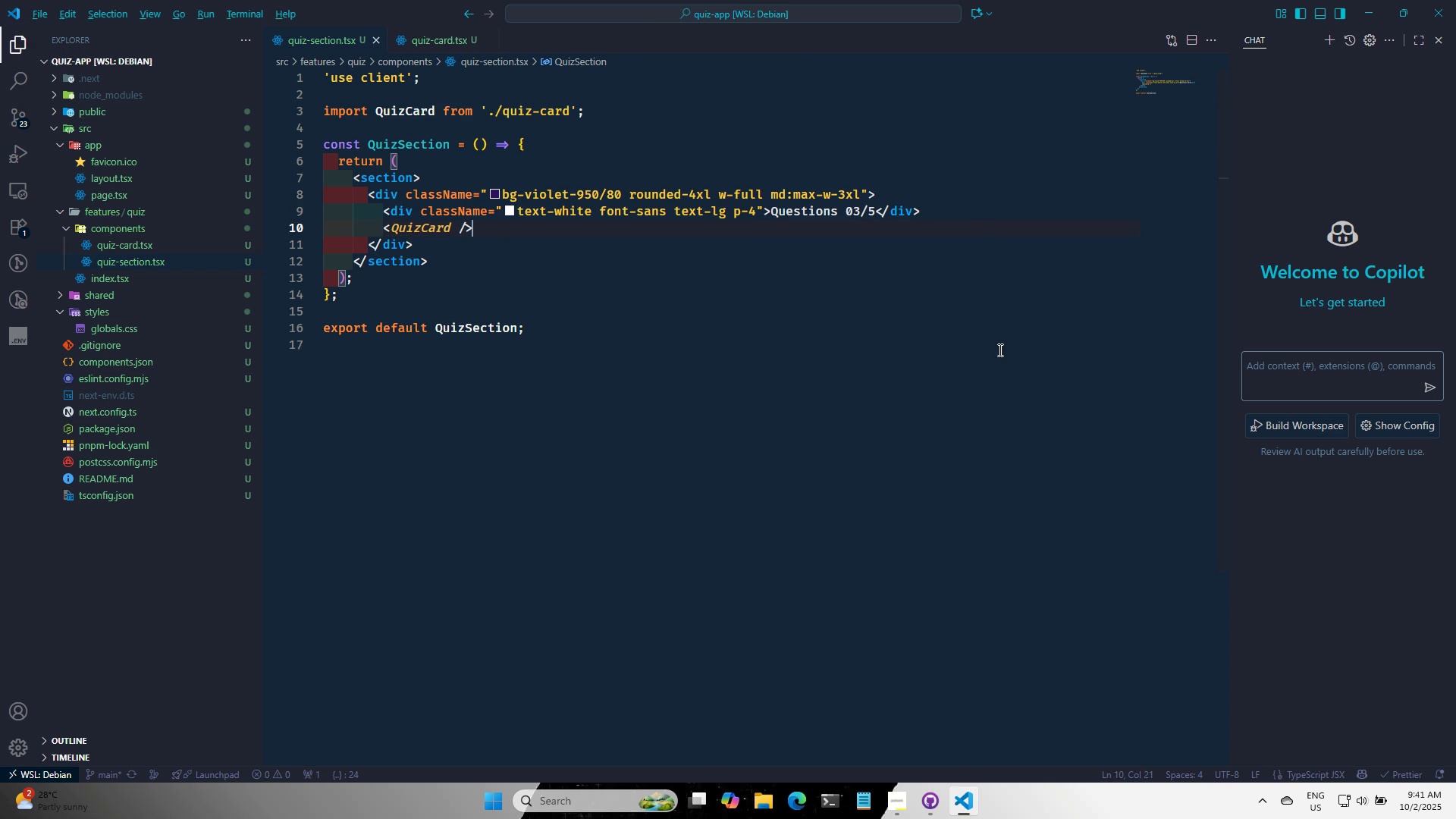 
key(Alt+Tab)
 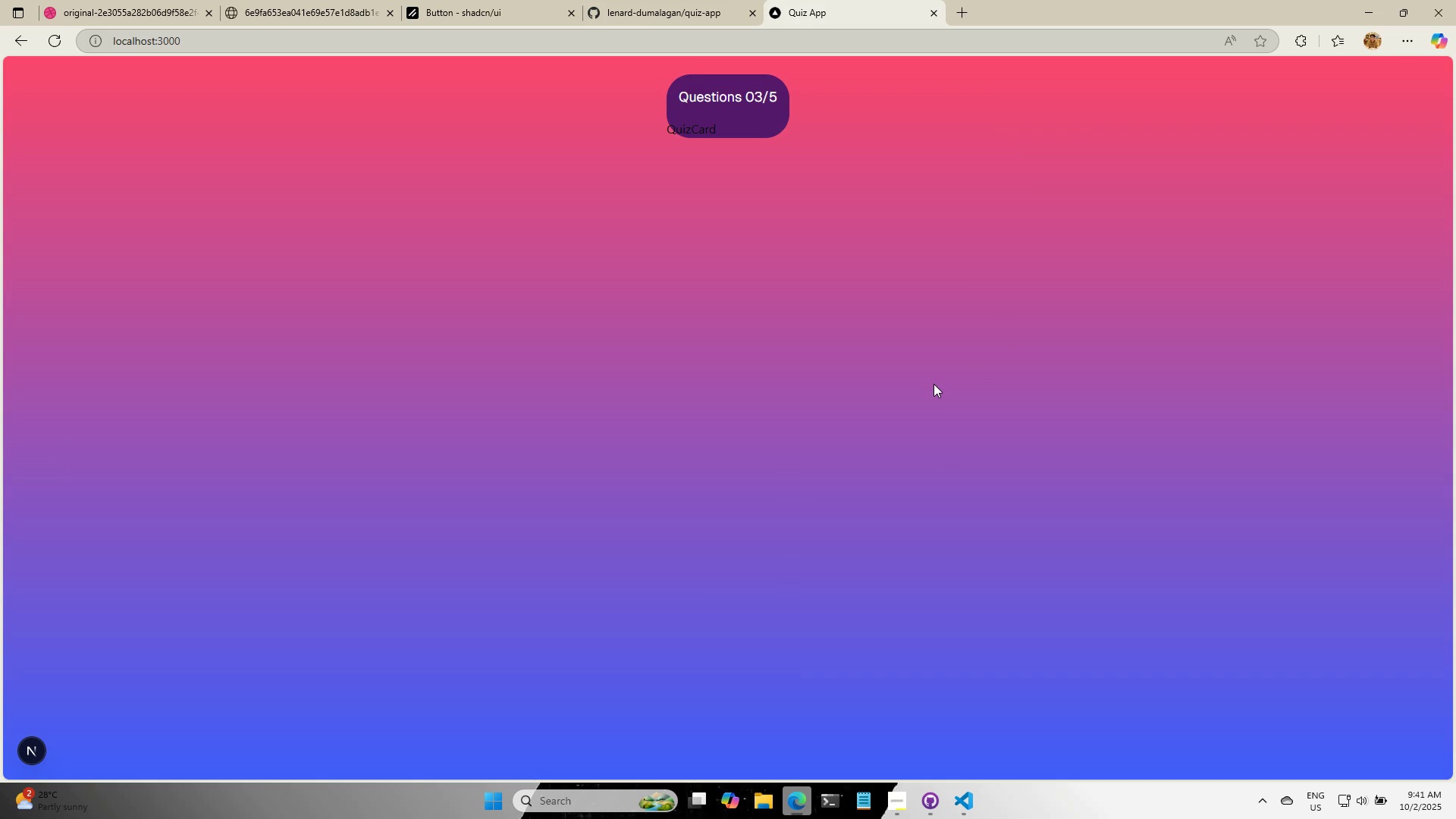 
key(Alt+AltLeft)
 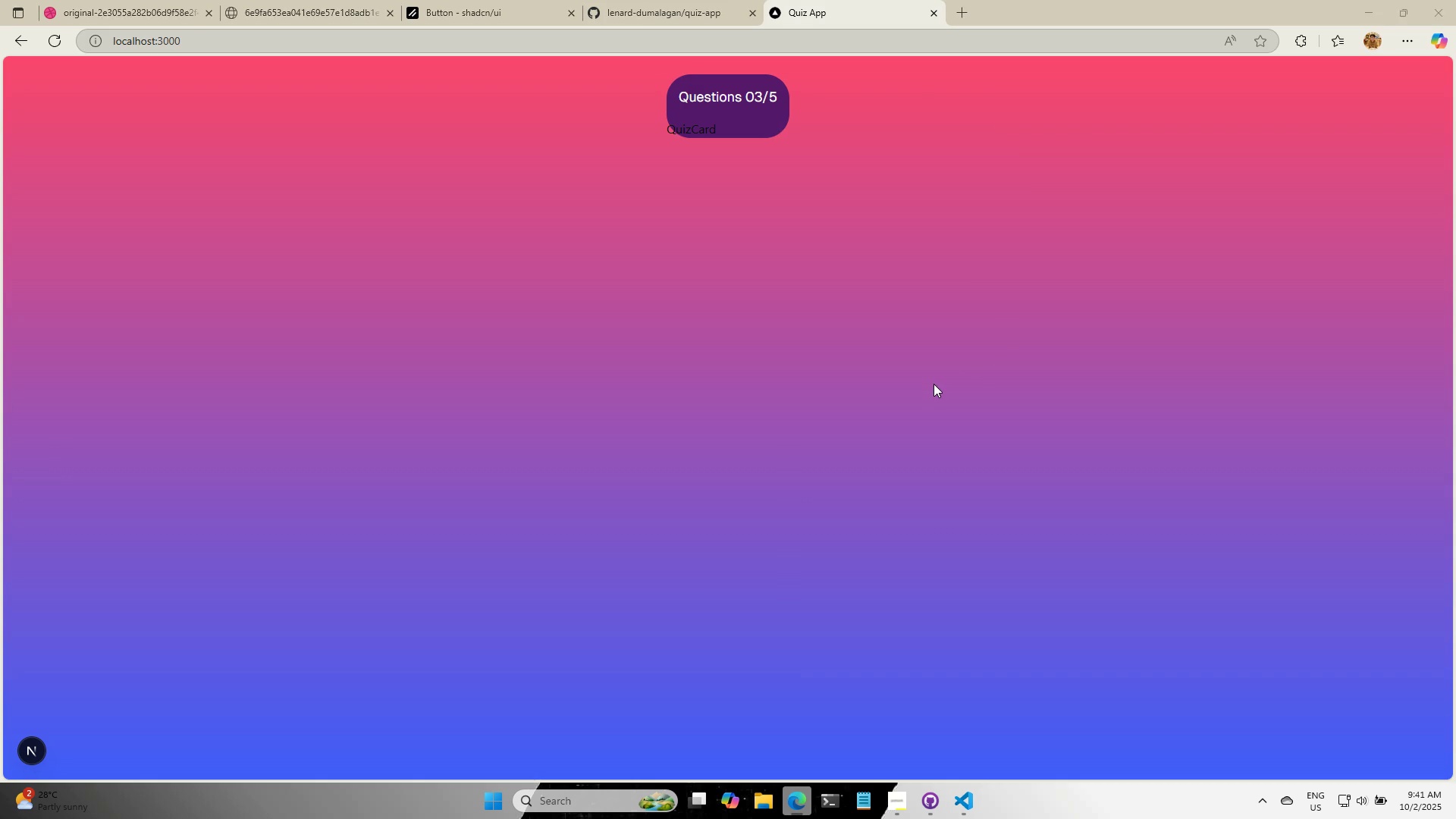 
key(Alt+Tab)
 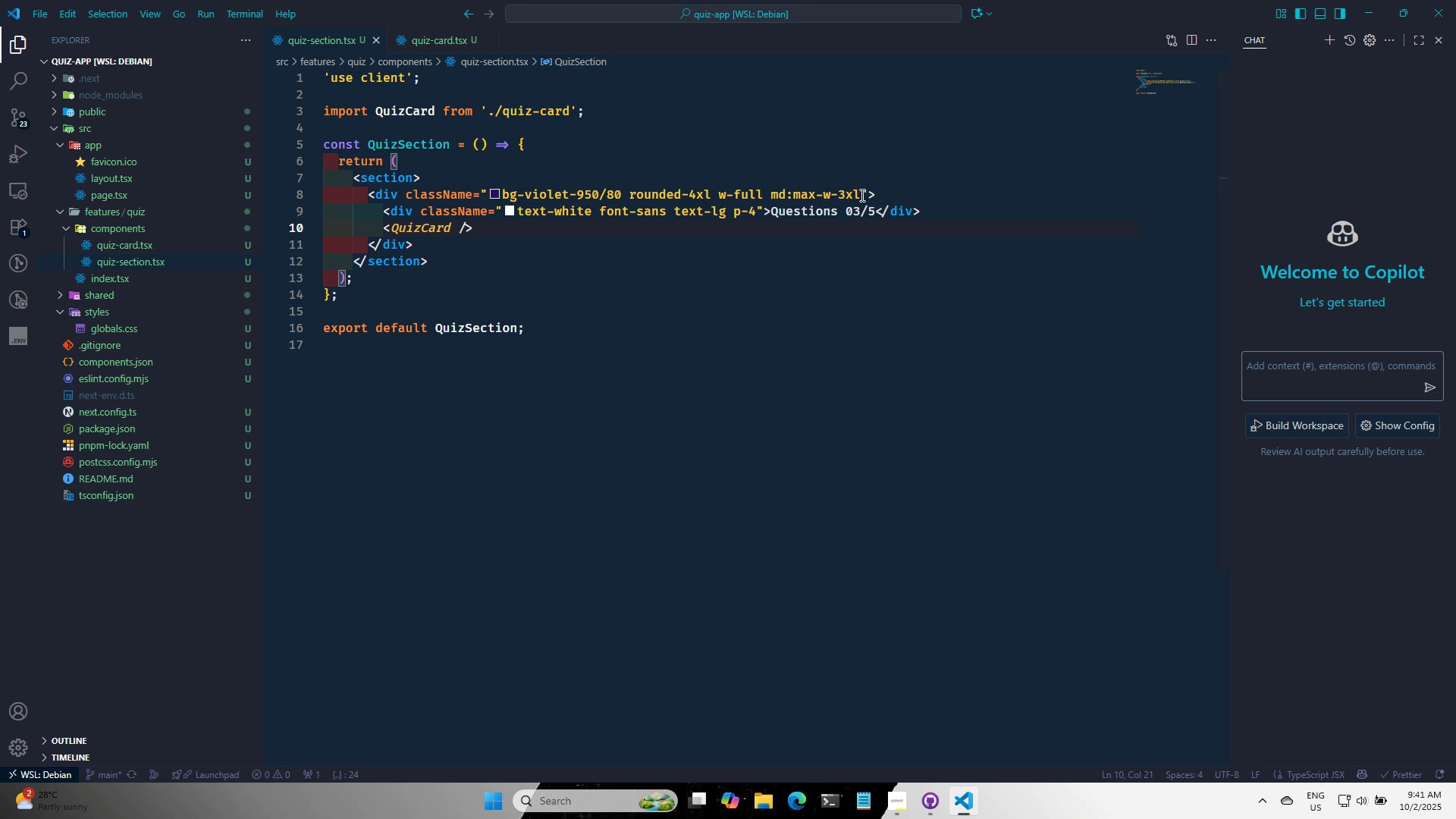 
left_click([861, 195])
 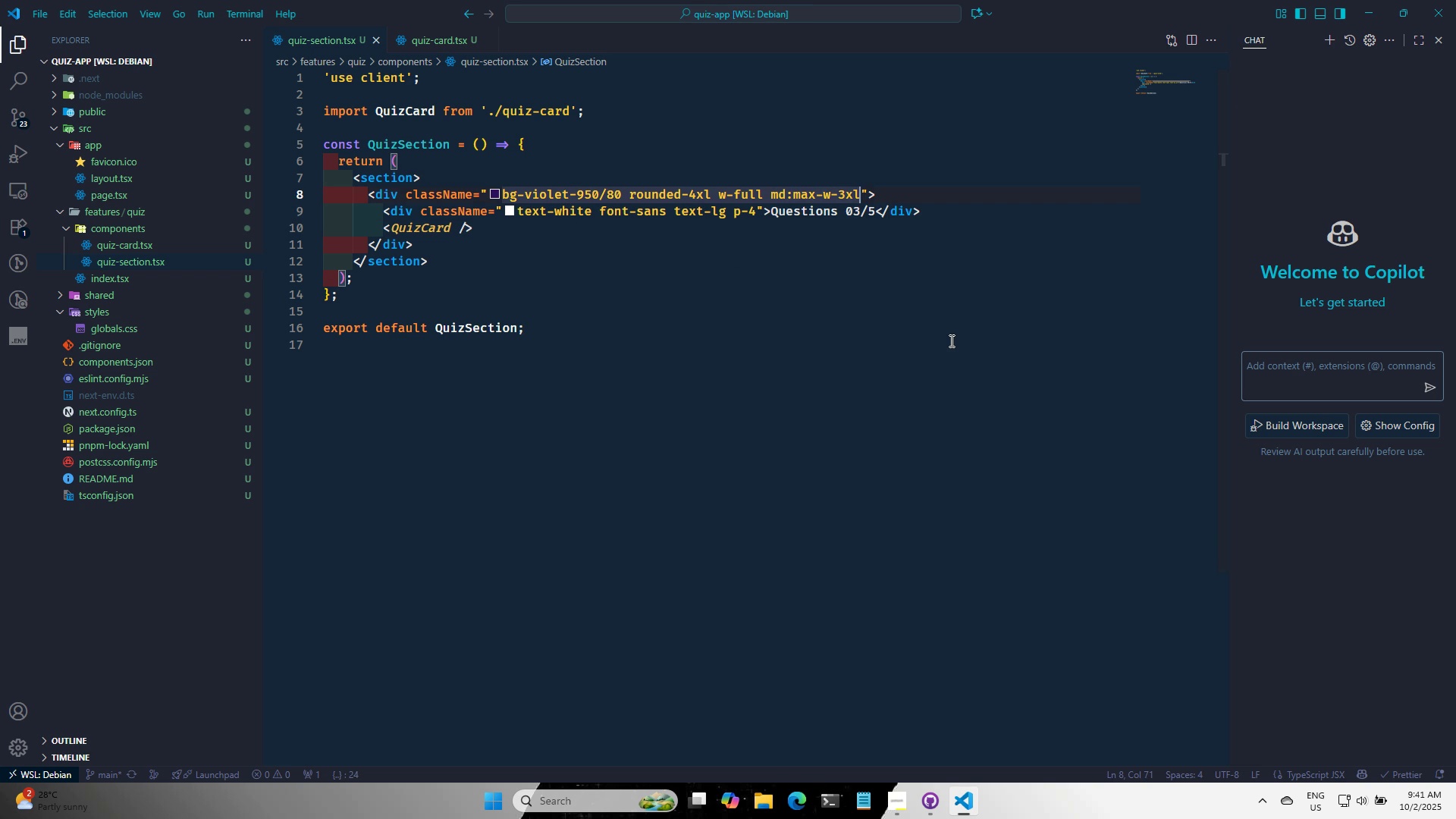 
type( IVE)
key(Backspace)
key(Backspace)
key(Backspace)
type(OVER)
 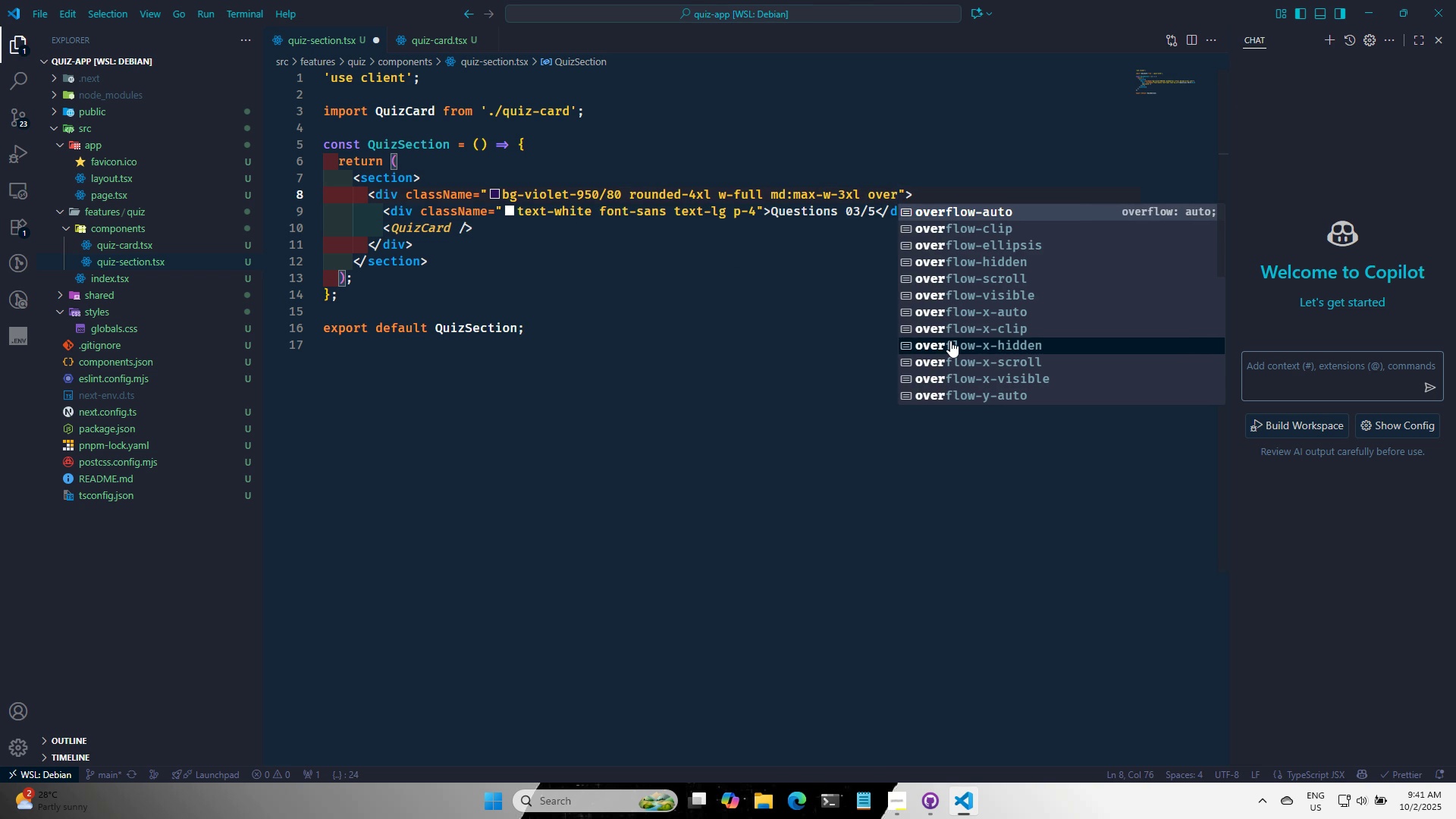 
key(ArrowDown)
 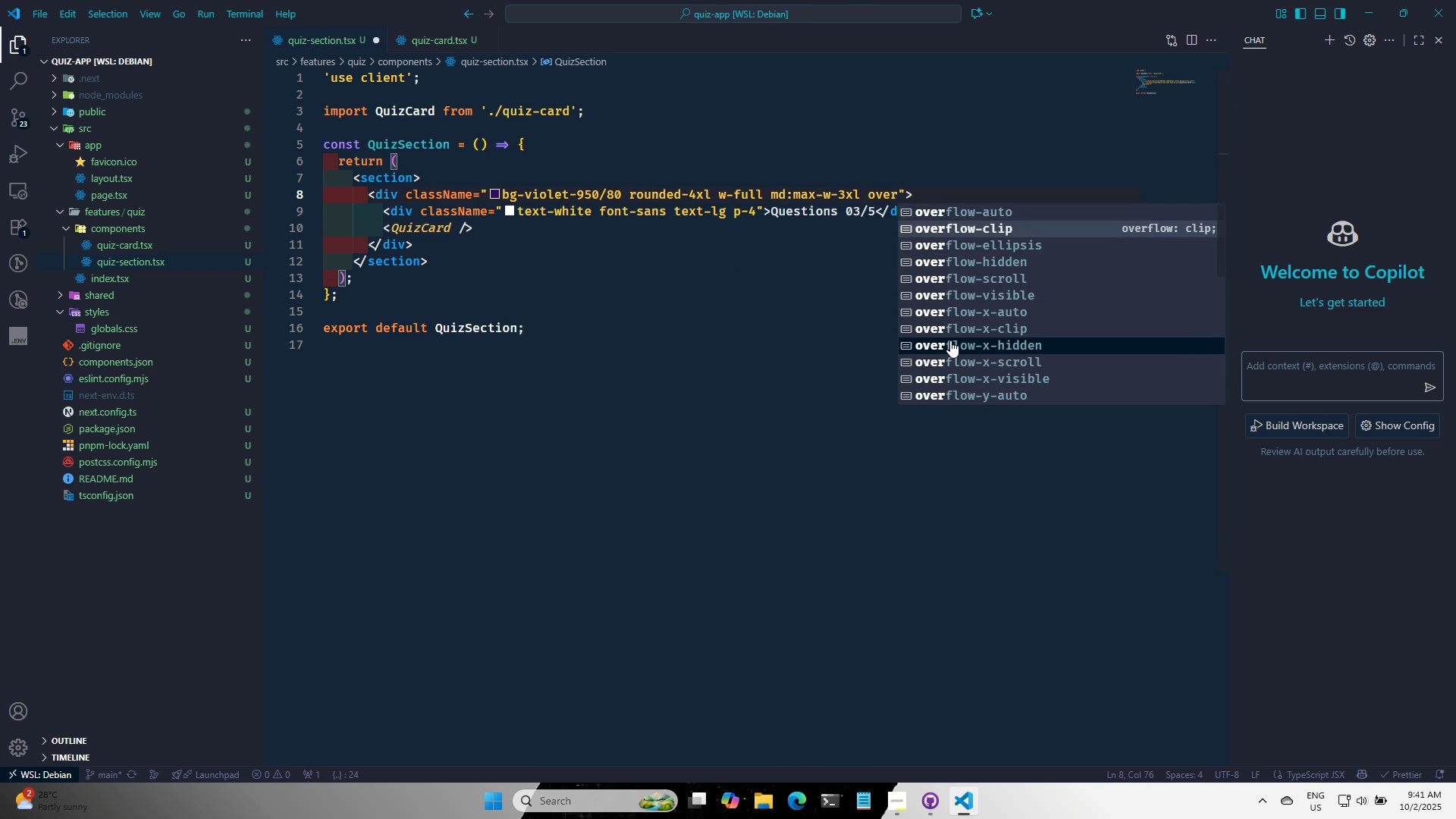 
key(ArrowDown)
 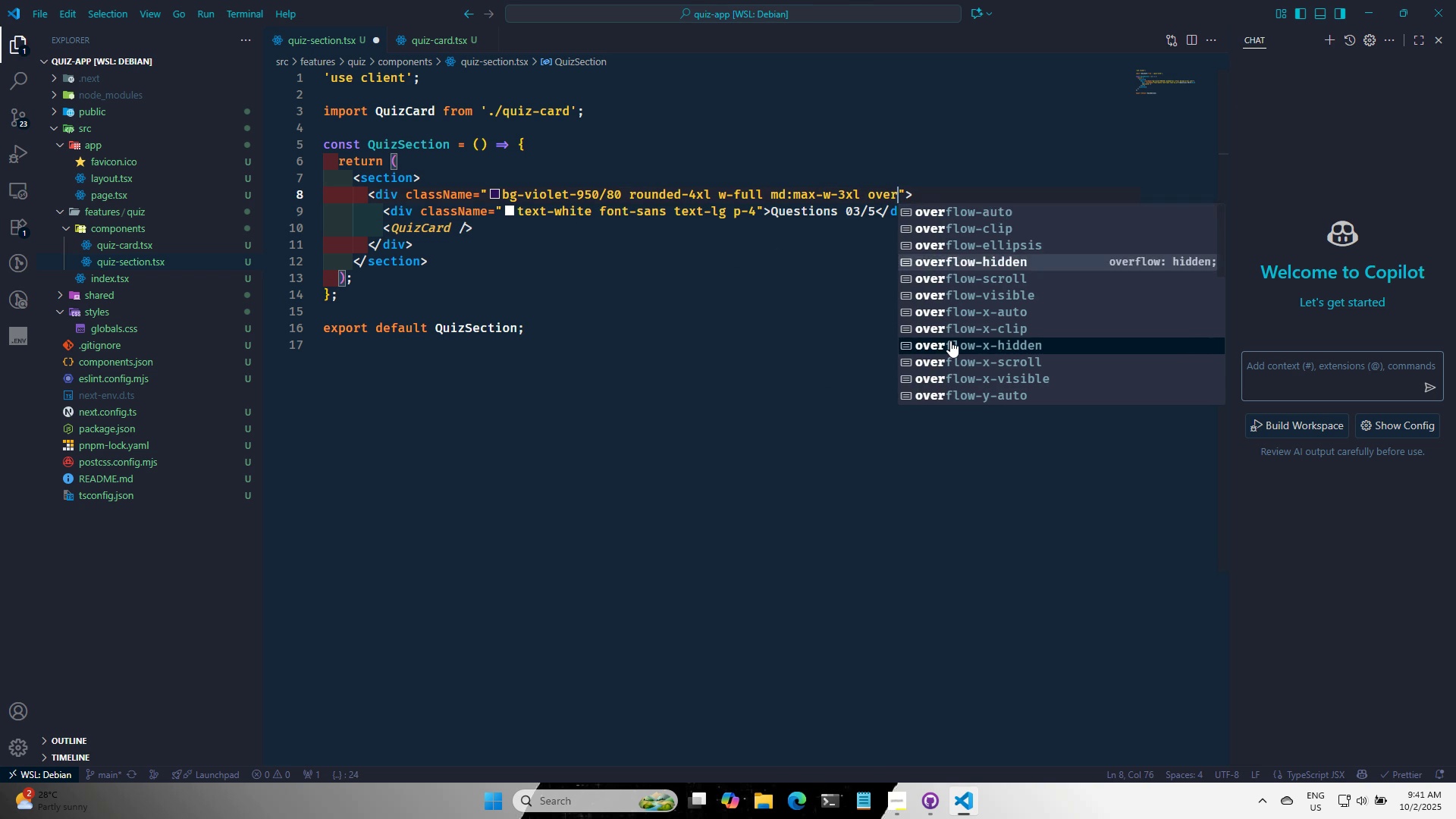 
key(ArrowDown)
 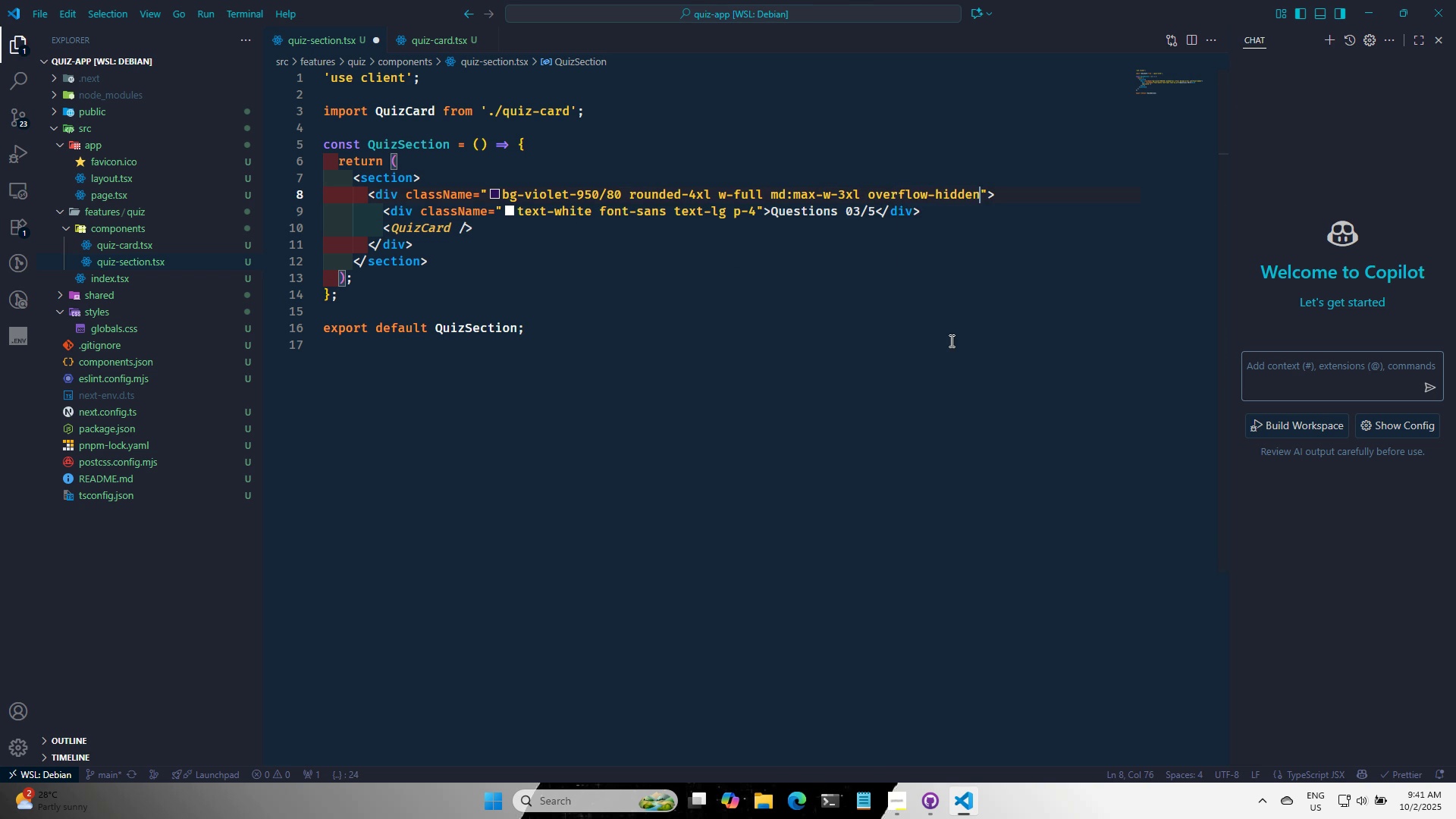 
key(Enter)